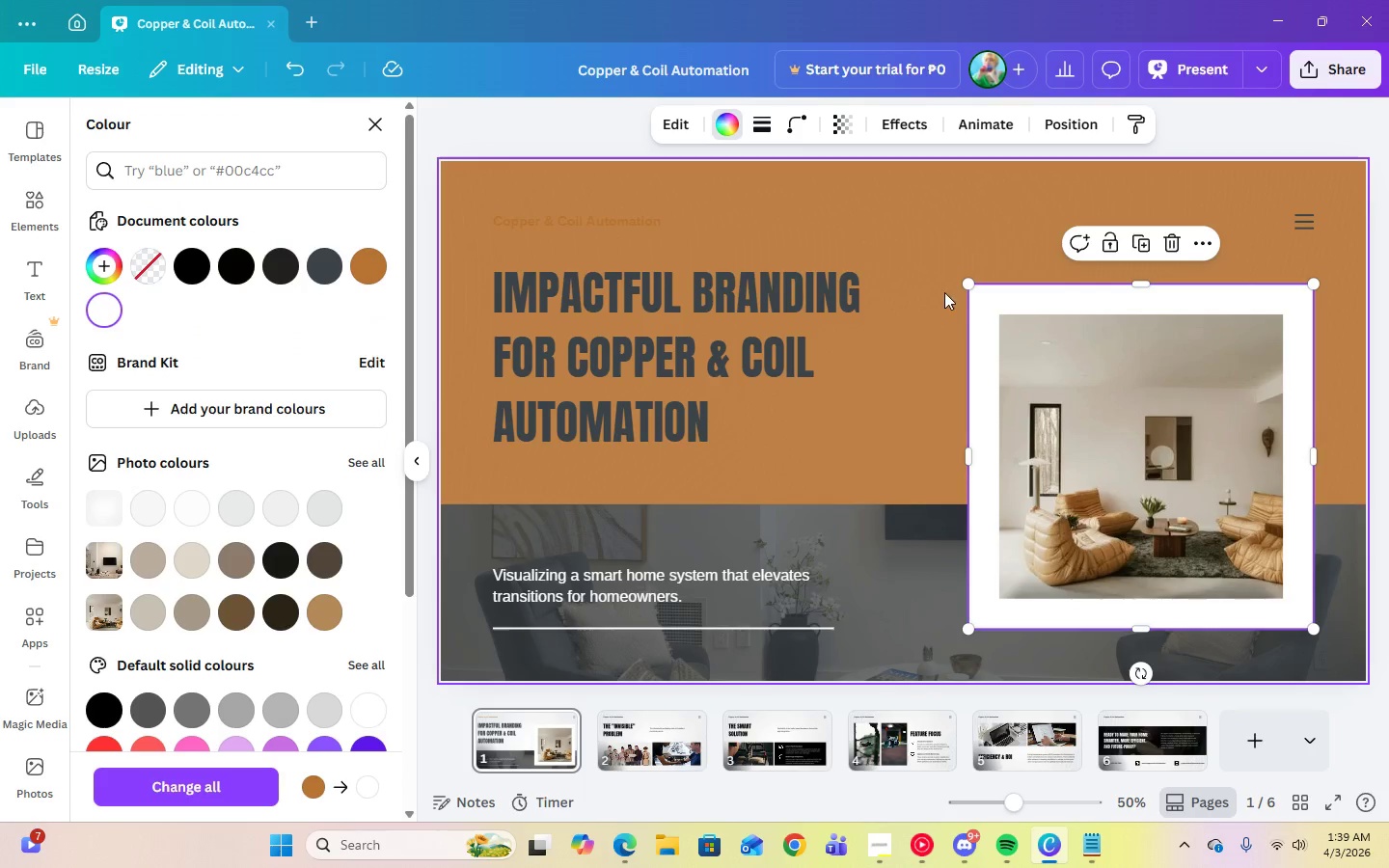 
left_click([944, 292])
 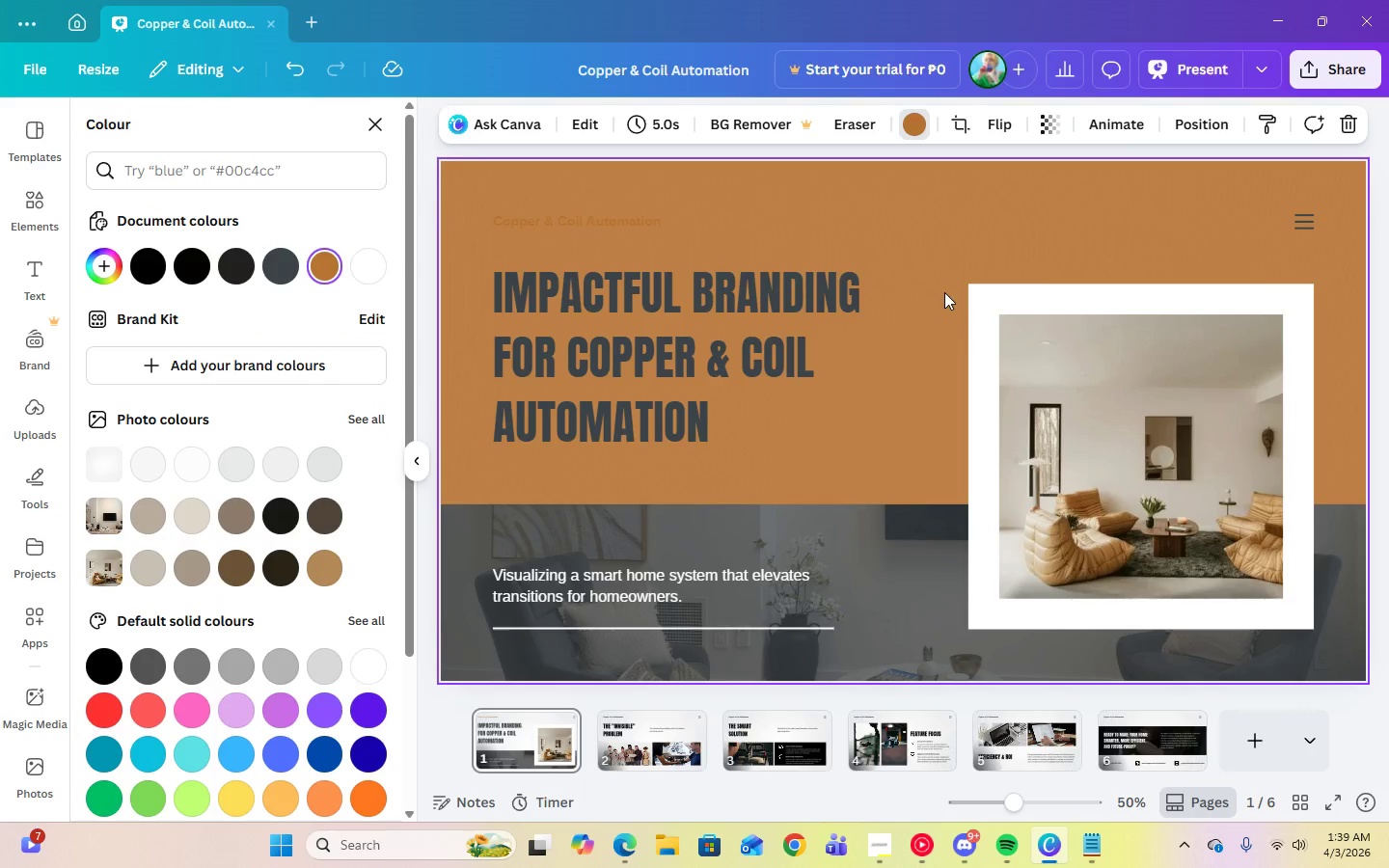 
left_click([565, 361])
 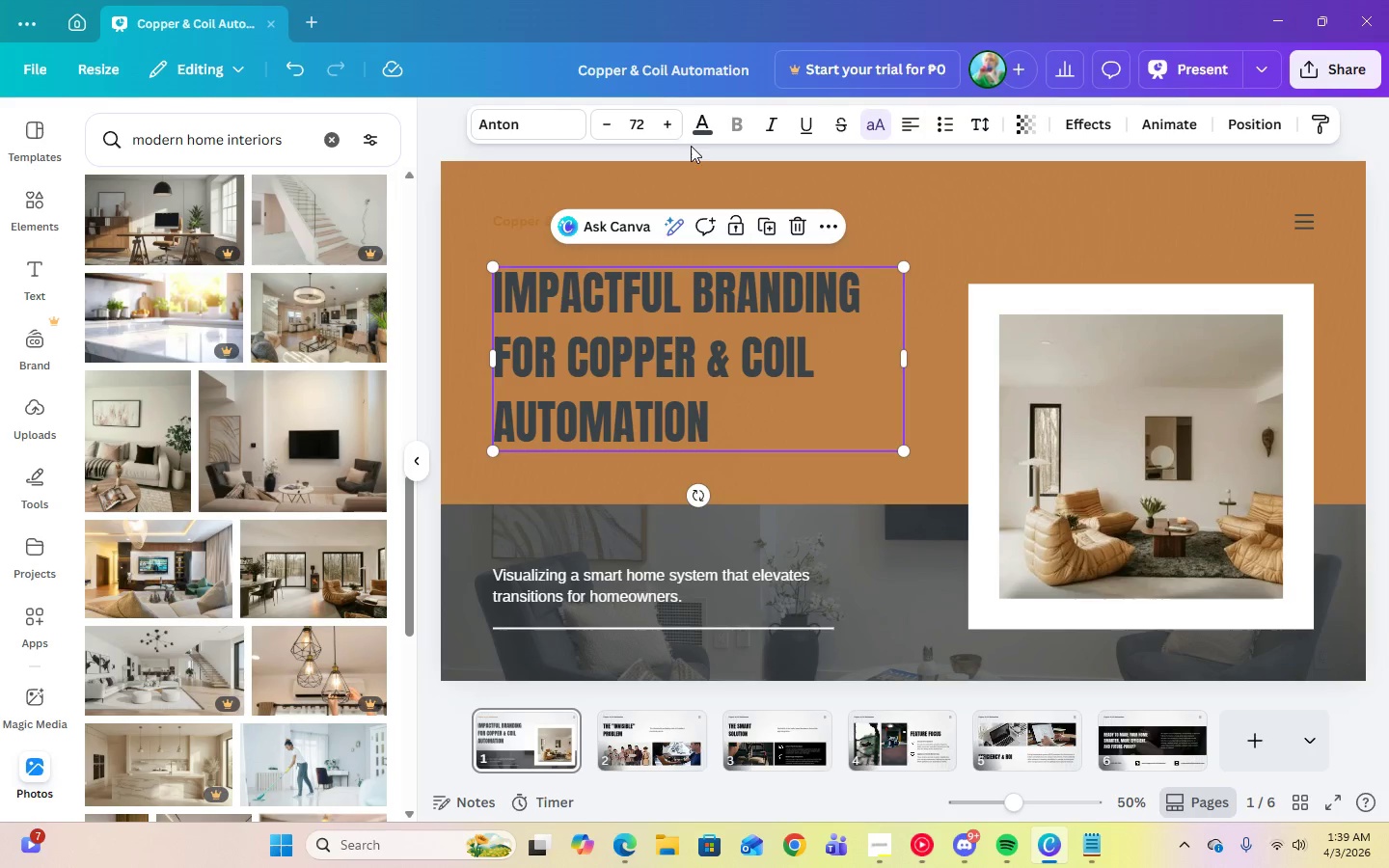 
left_click([700, 136])
 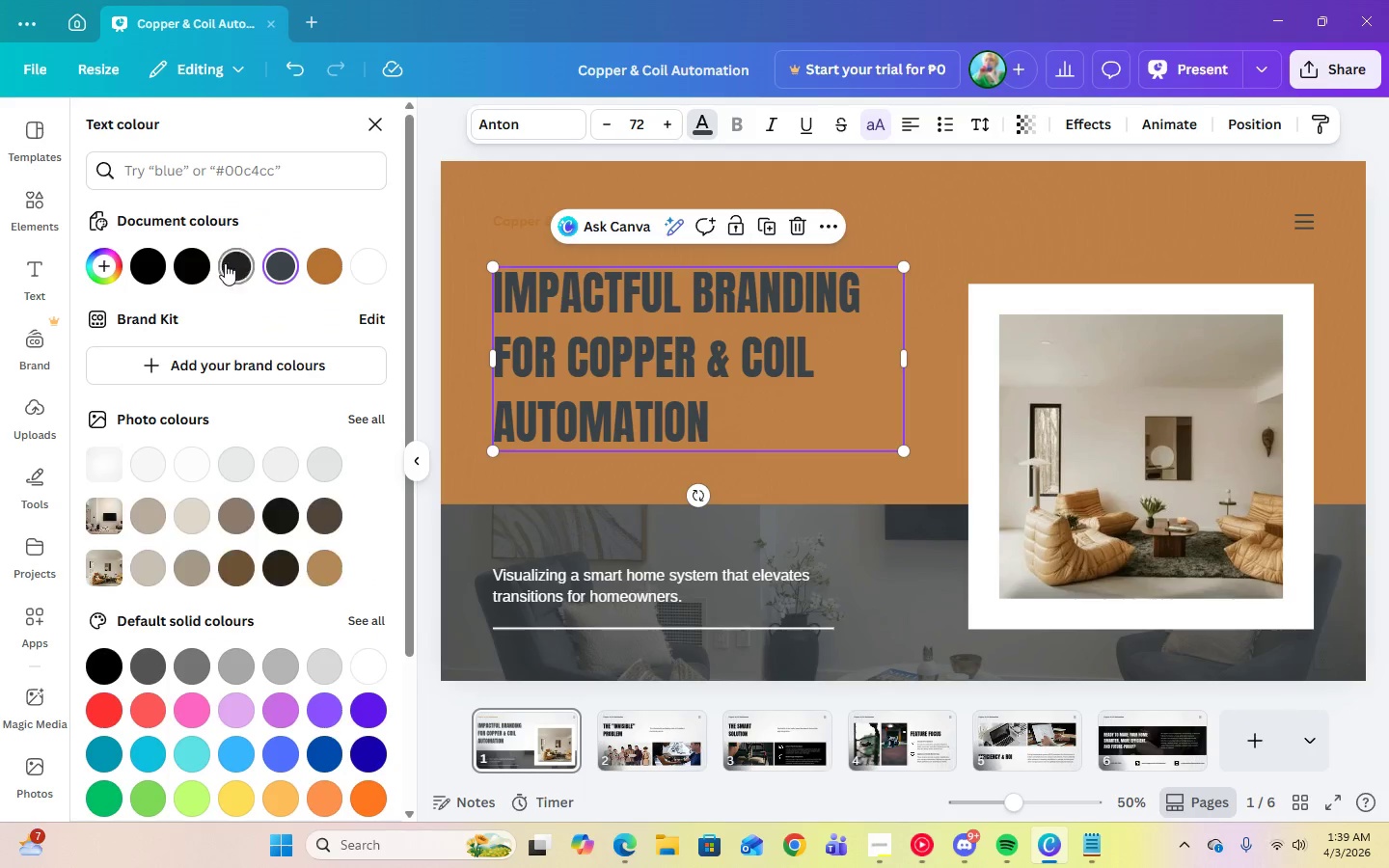 
mouse_move([271, 273])
 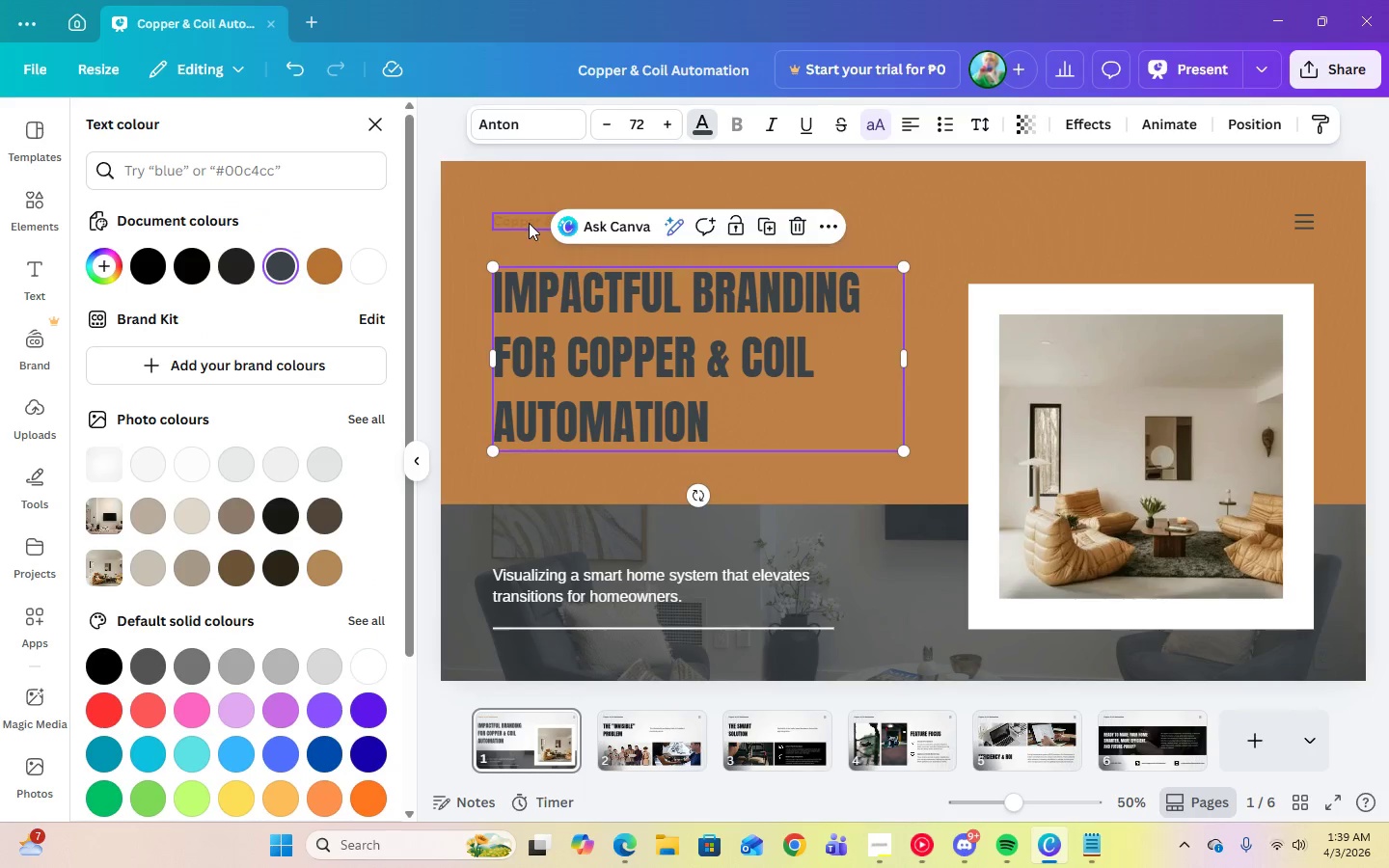 
left_click([529, 223])
 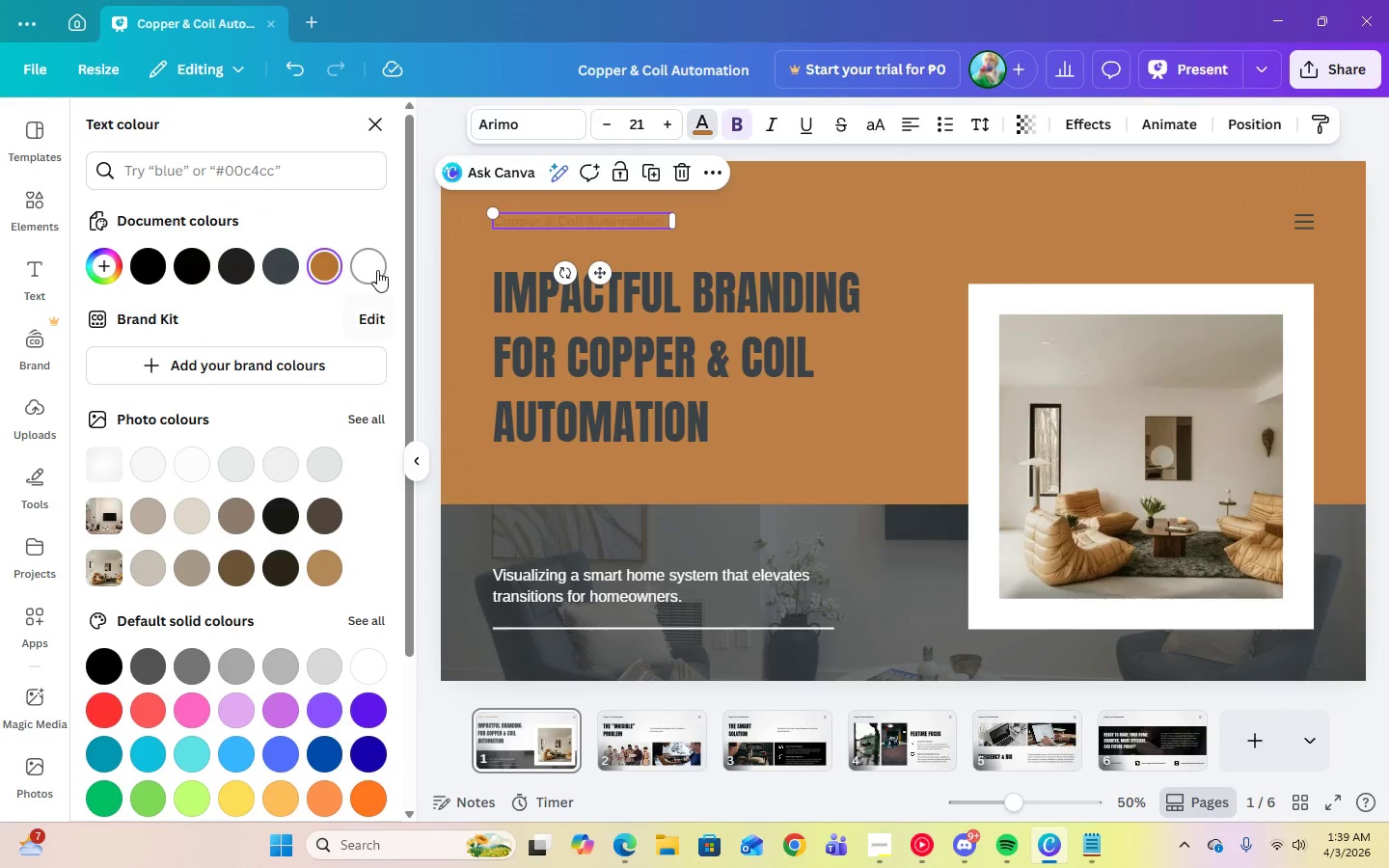 
left_click([377, 270])
 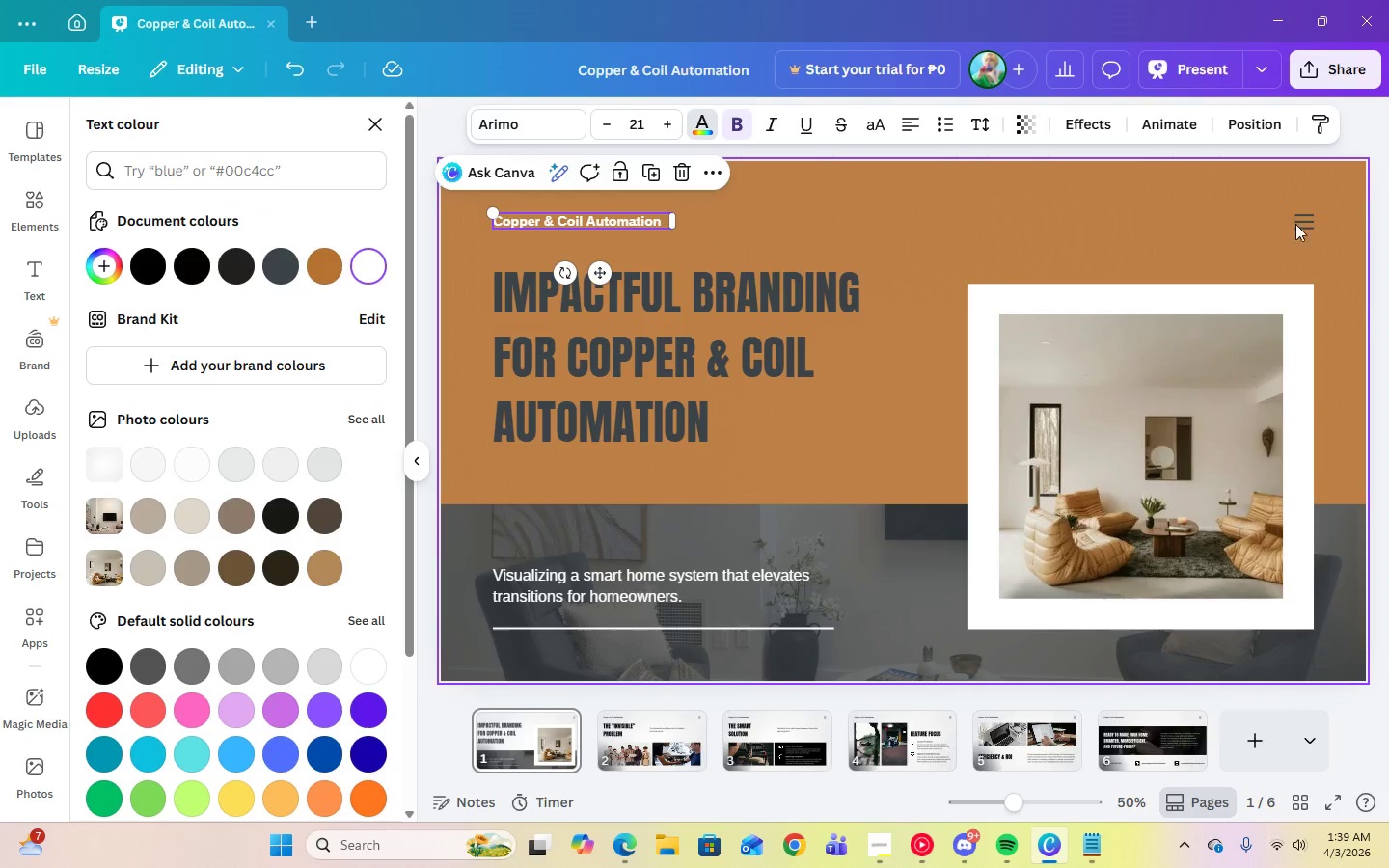 
left_click([950, 273])
 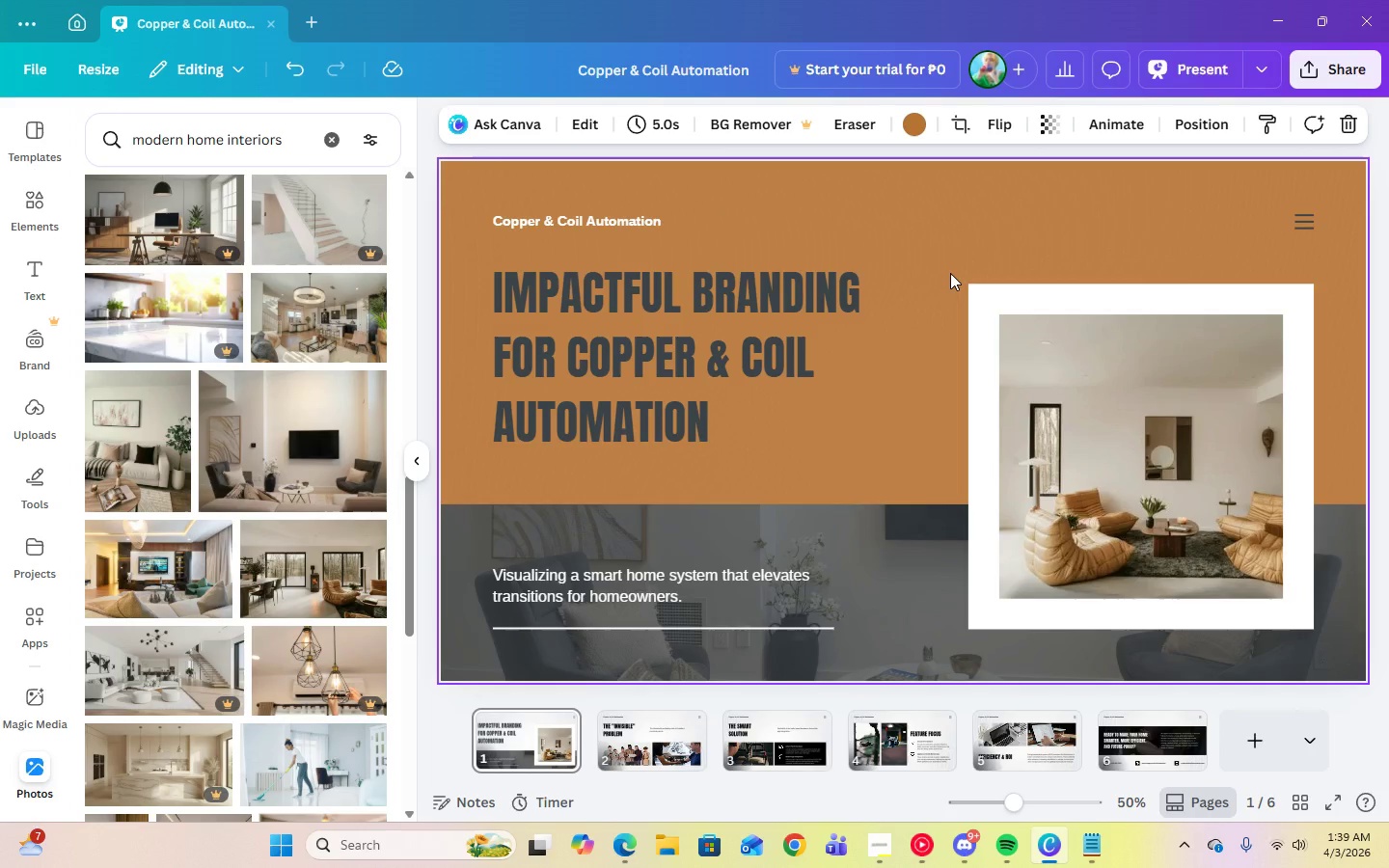 
wait(7.67)
 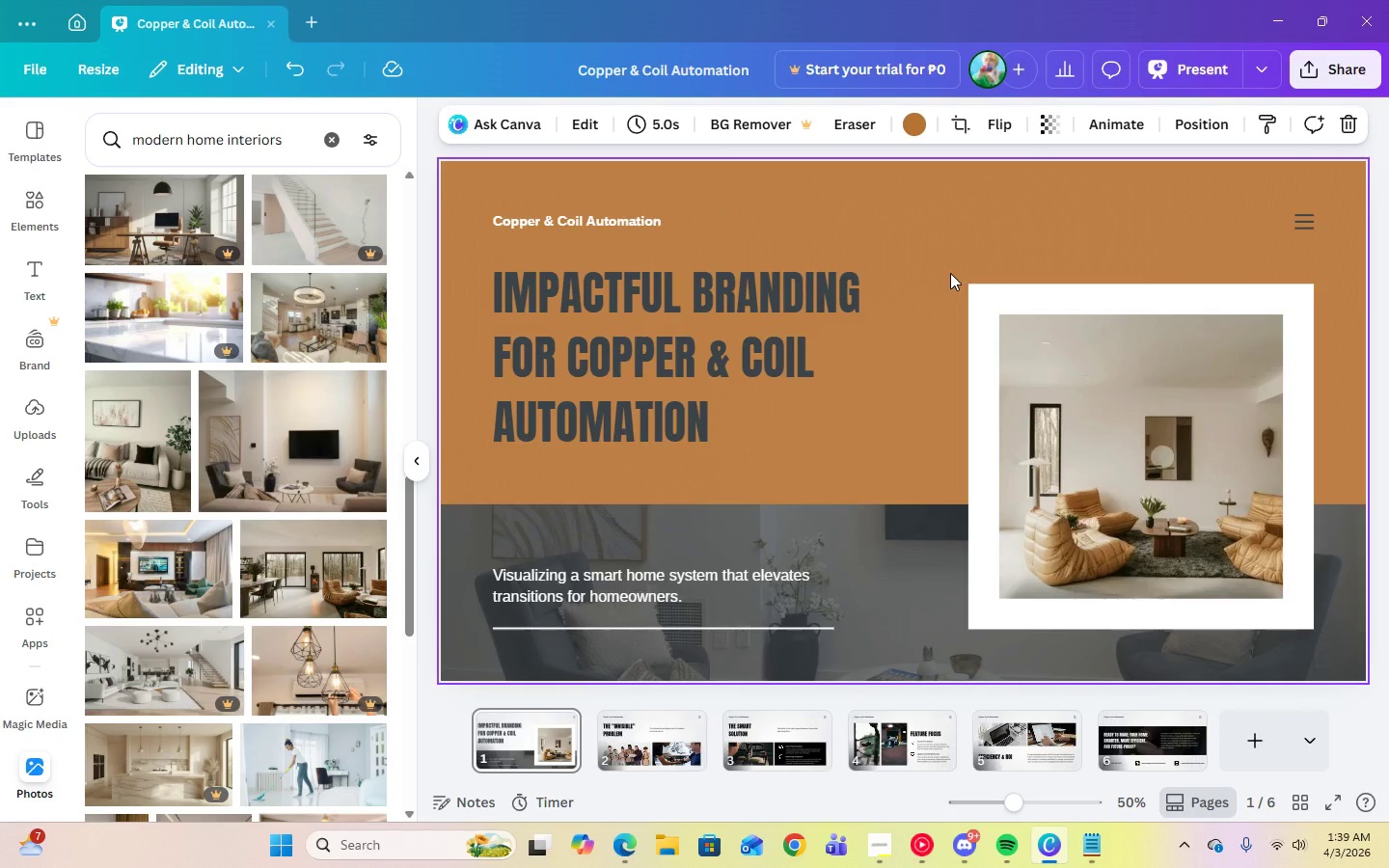 
left_click([286, 78])
 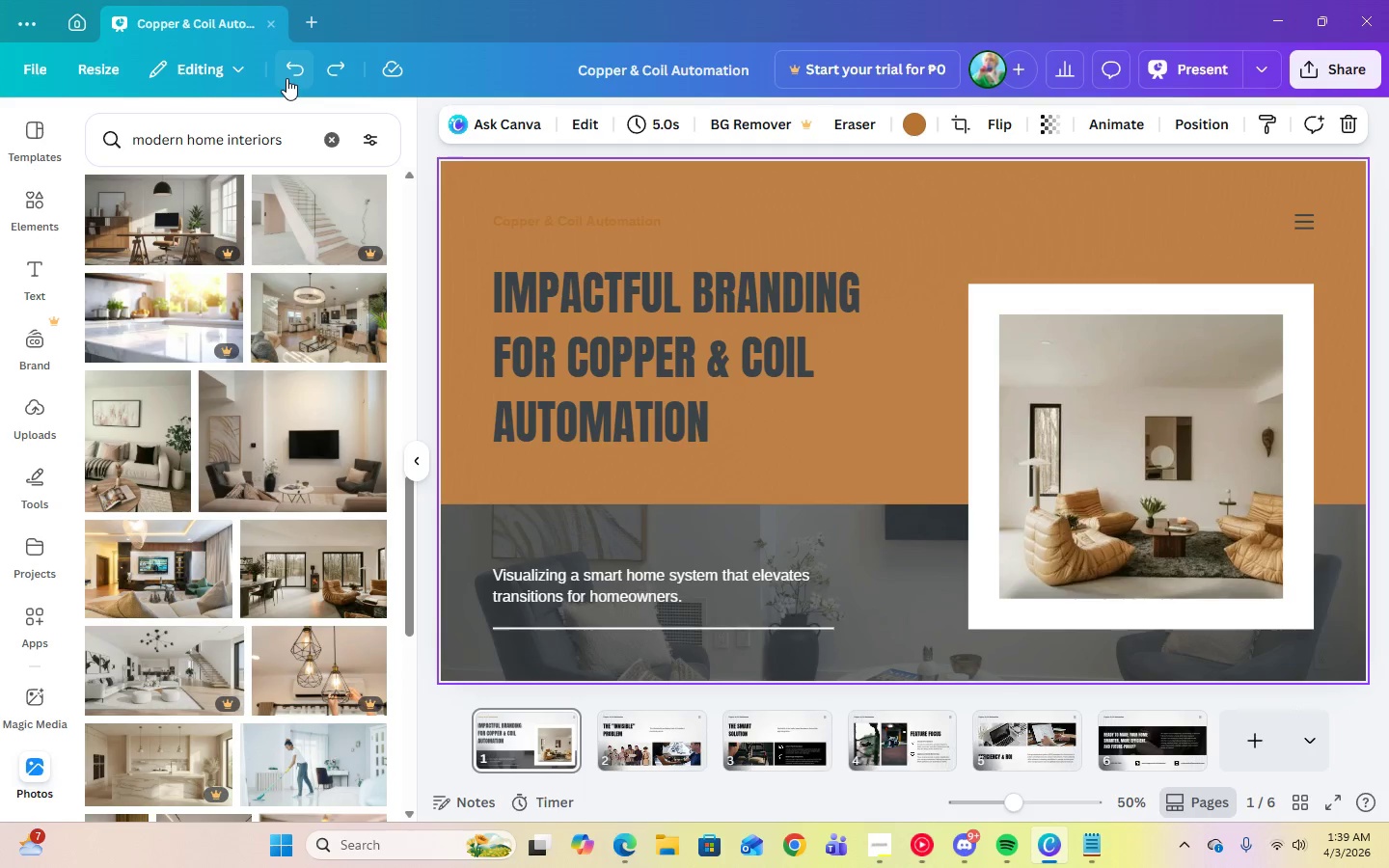 
left_click([286, 78])
 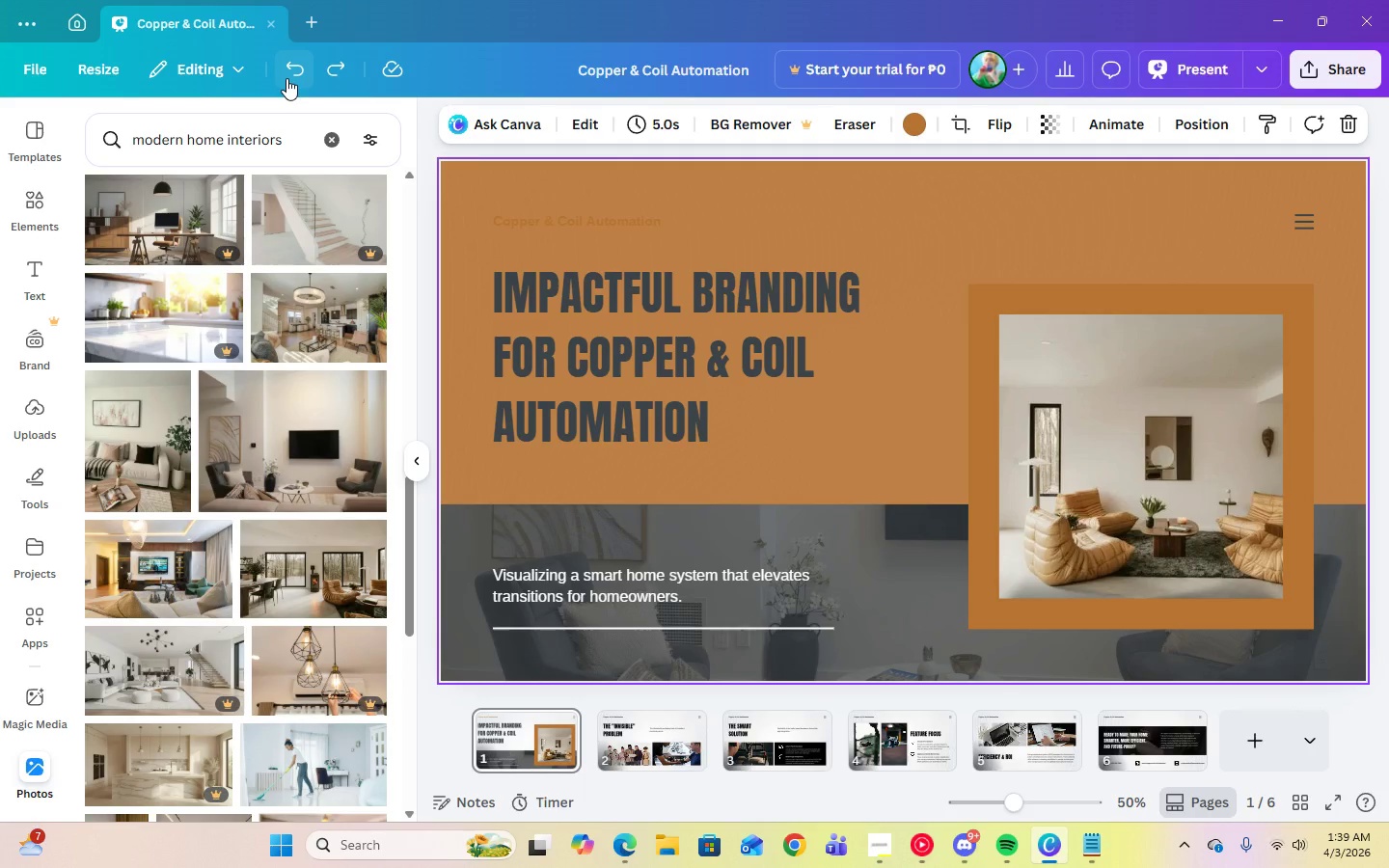 
left_click([286, 78])
 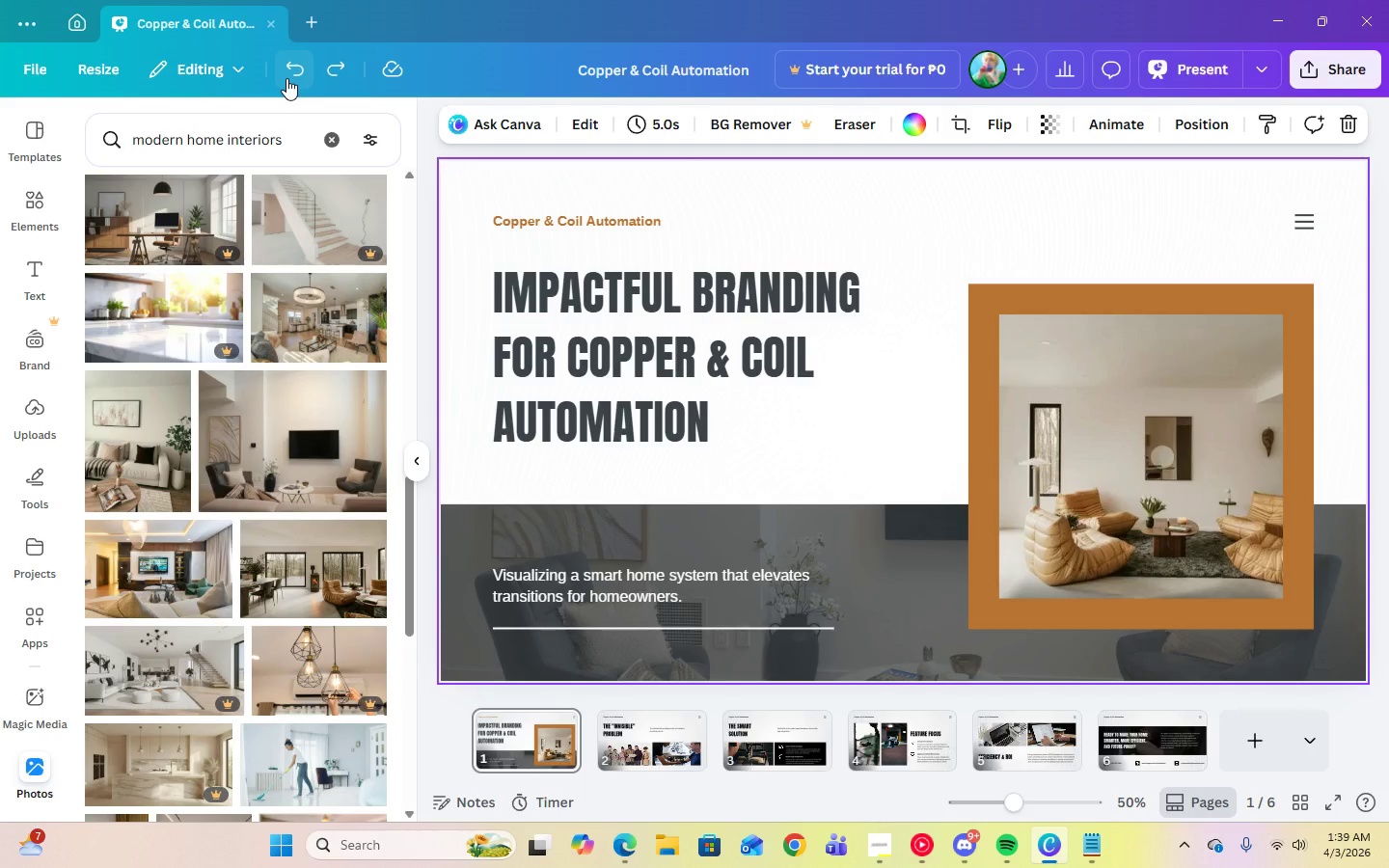 
wait(6.89)
 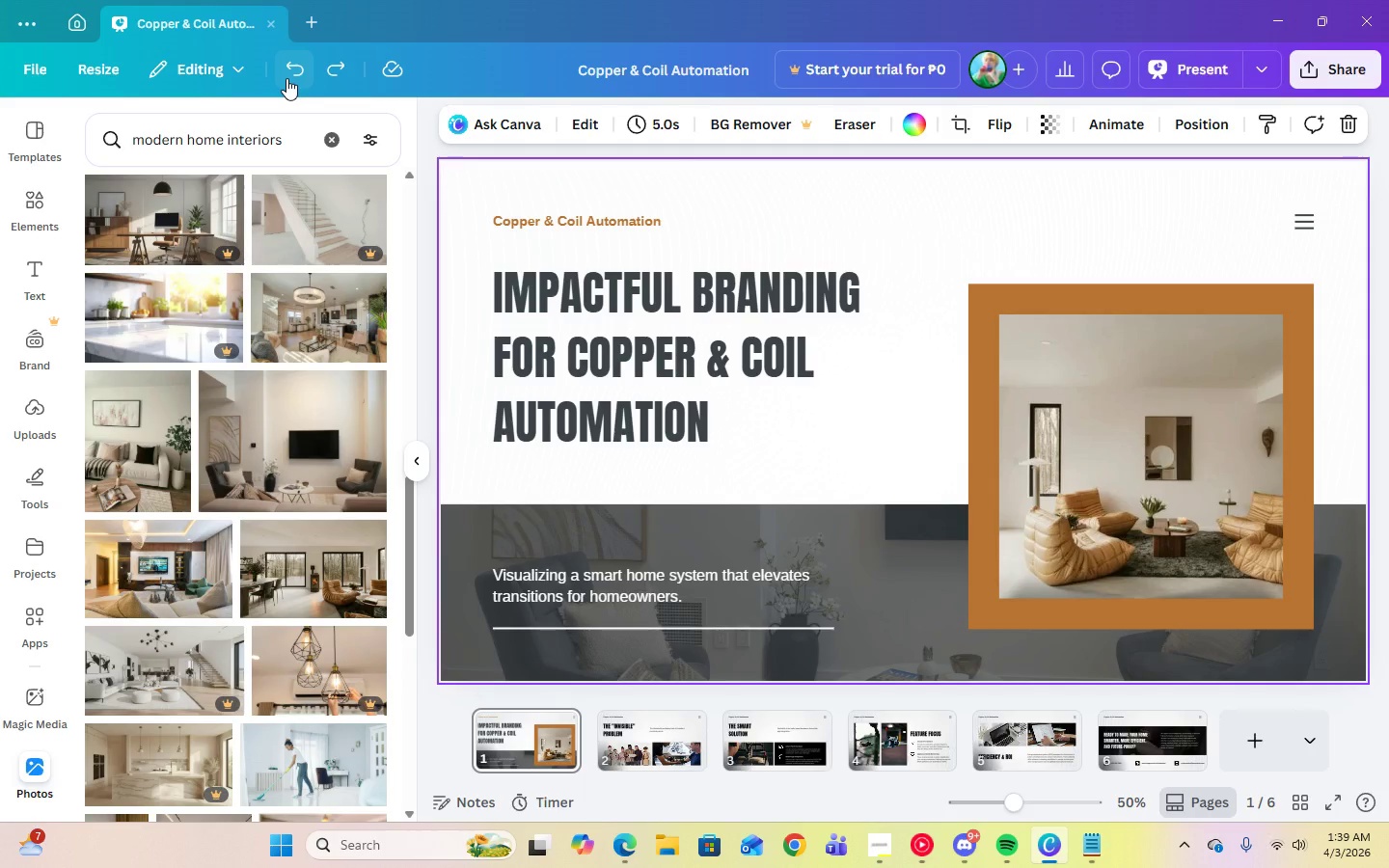 
left_click([342, 73])
 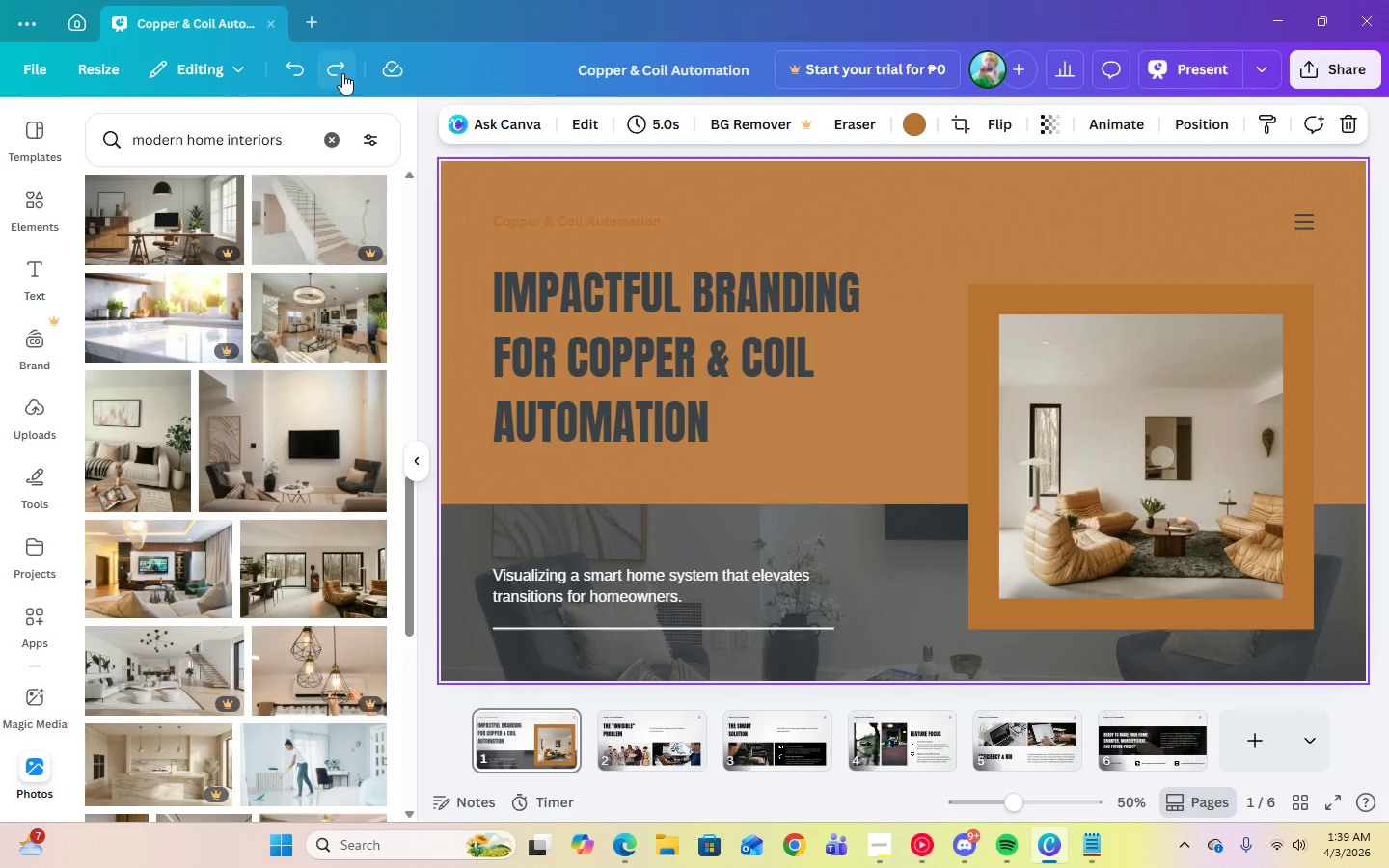 
left_click([342, 73])
 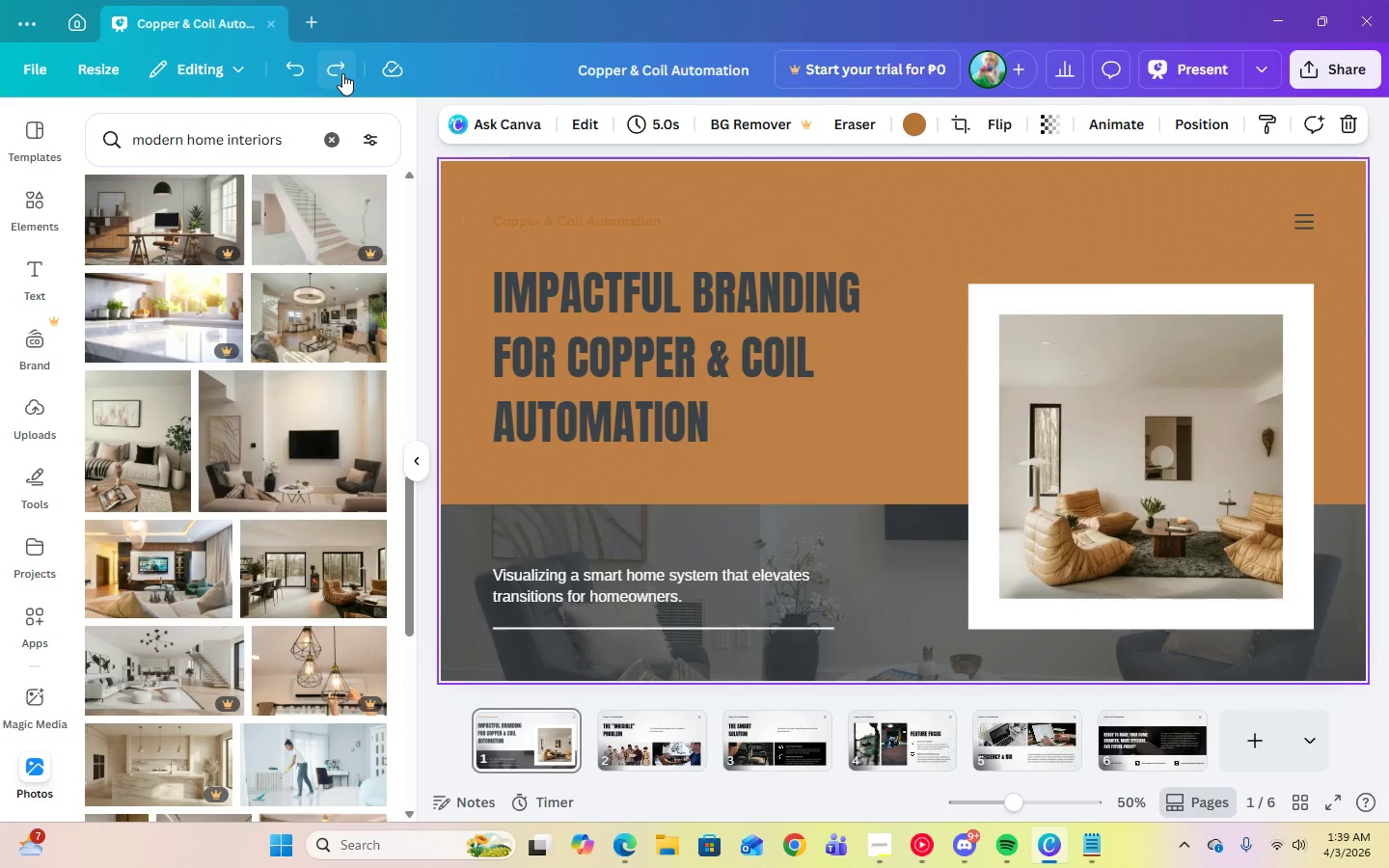 
left_click([342, 73])
 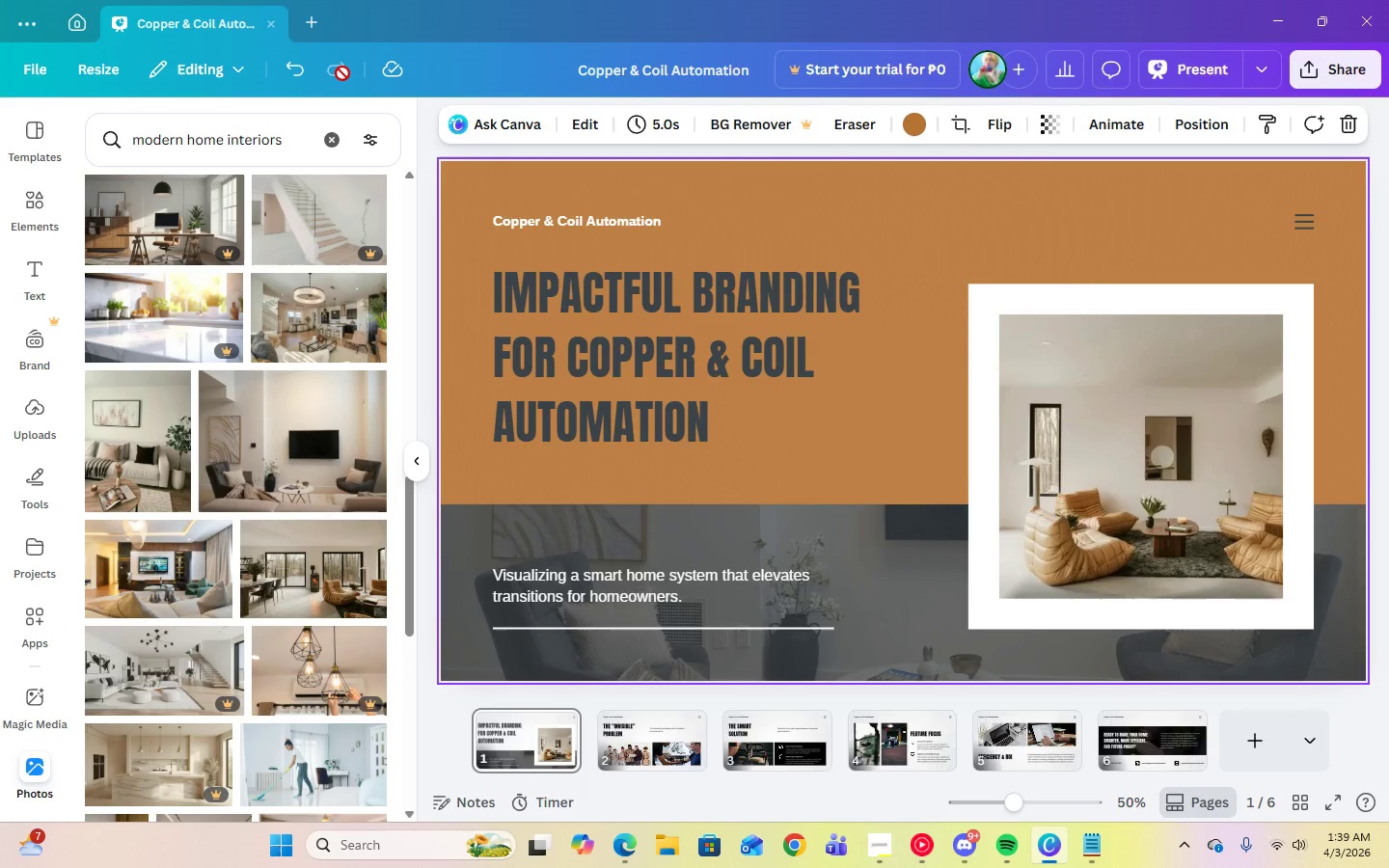 
left_click([342, 73])
 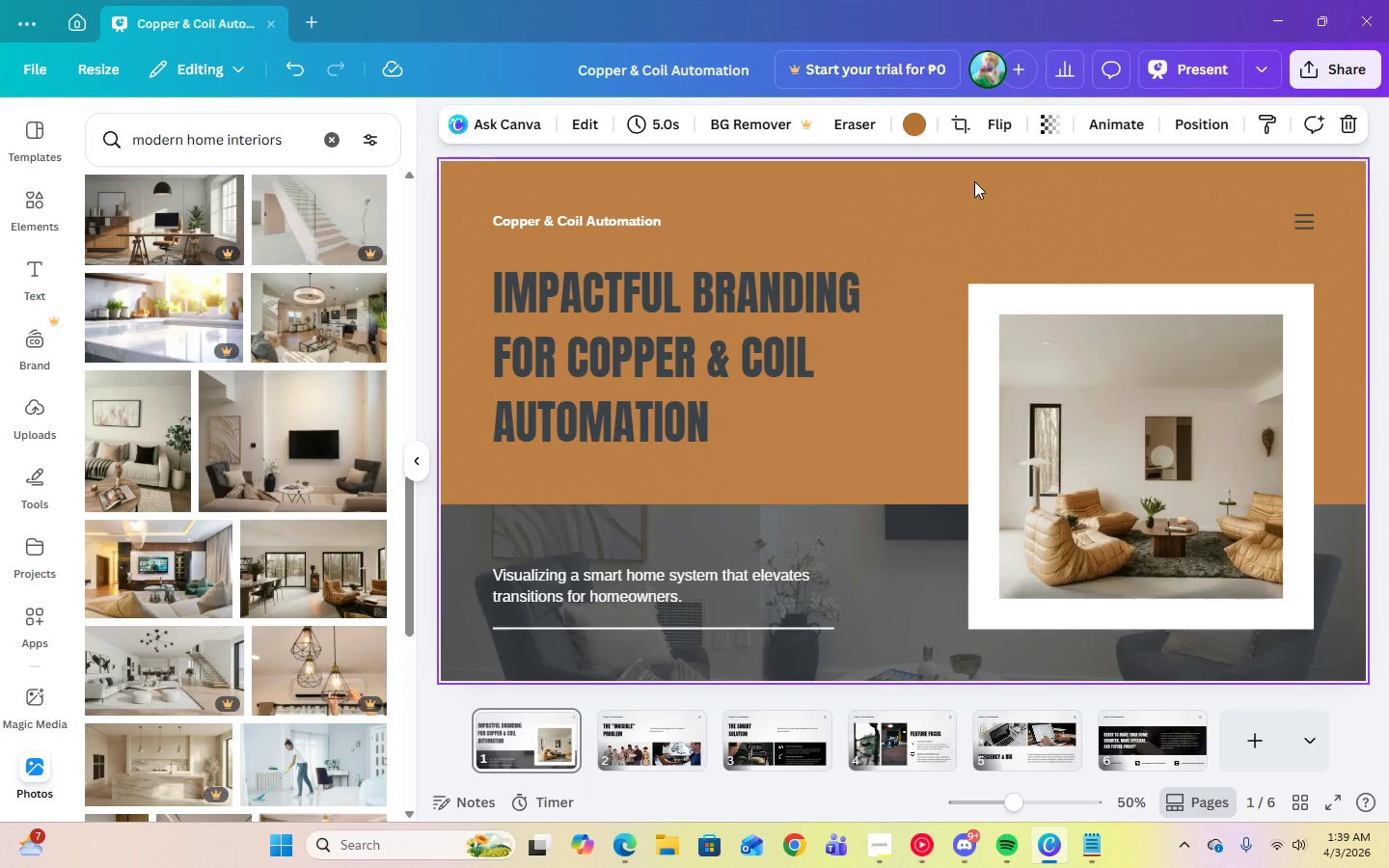 
left_click([996, 197])
 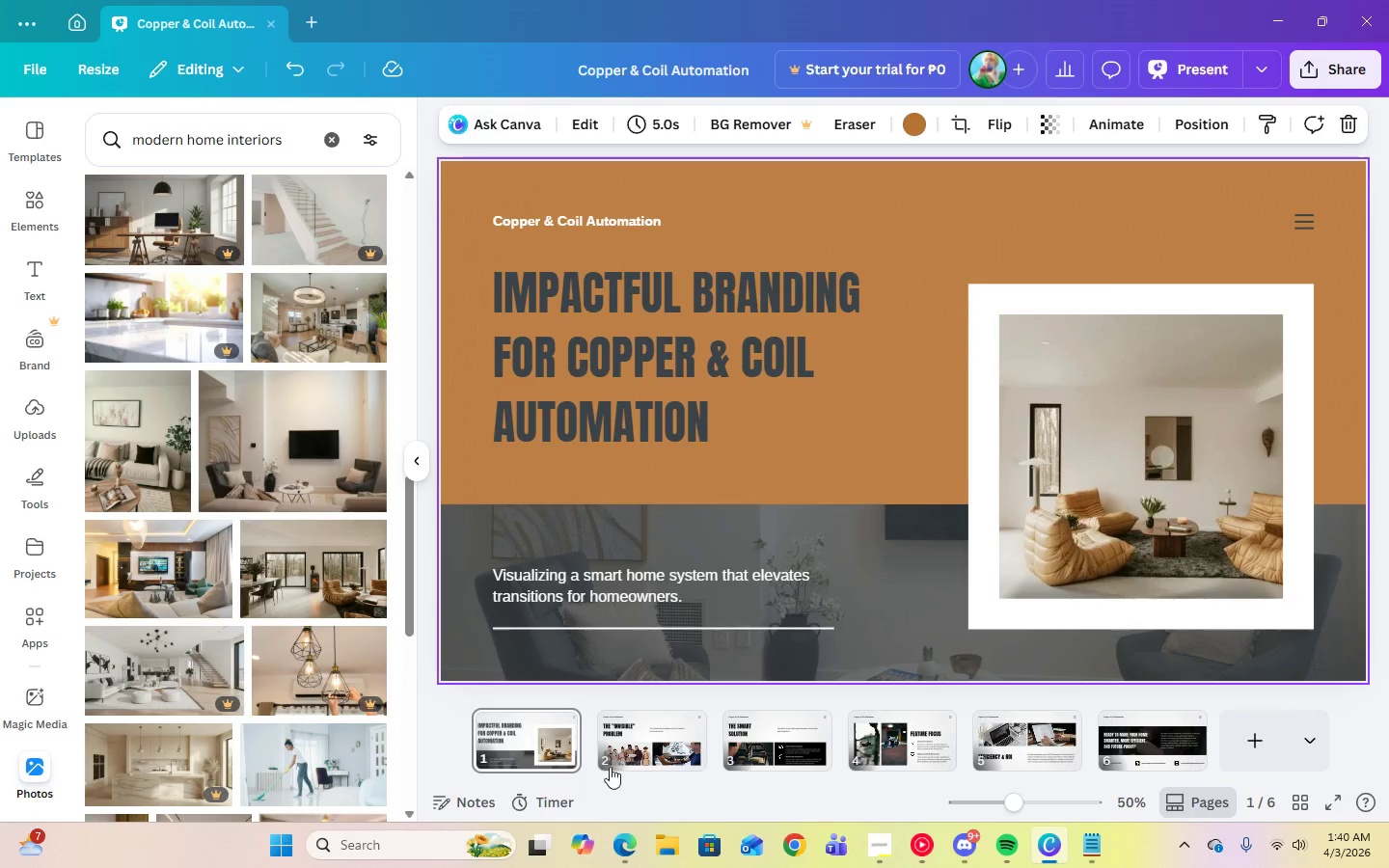 
left_click([607, 751])
 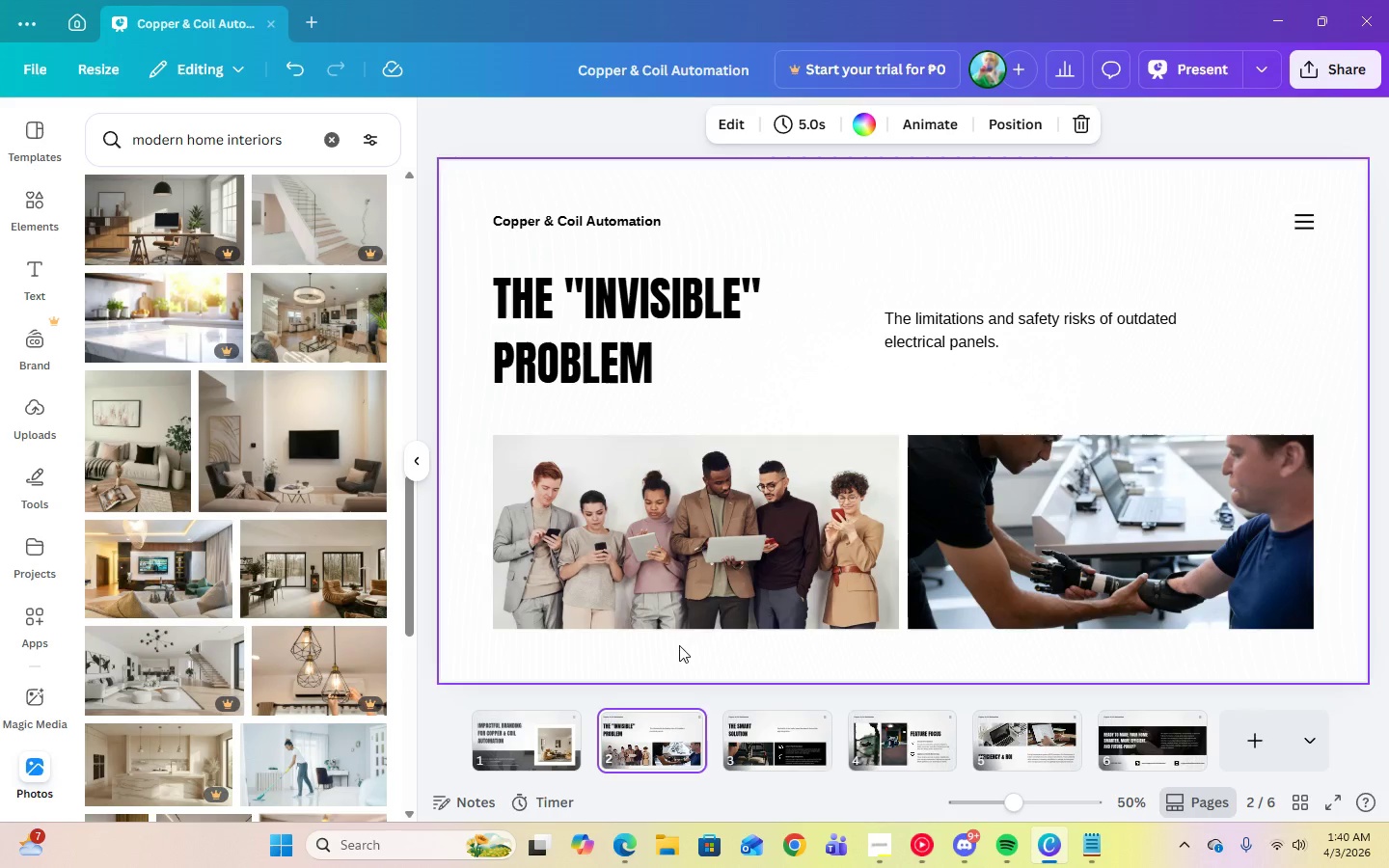 
left_click([692, 578])
 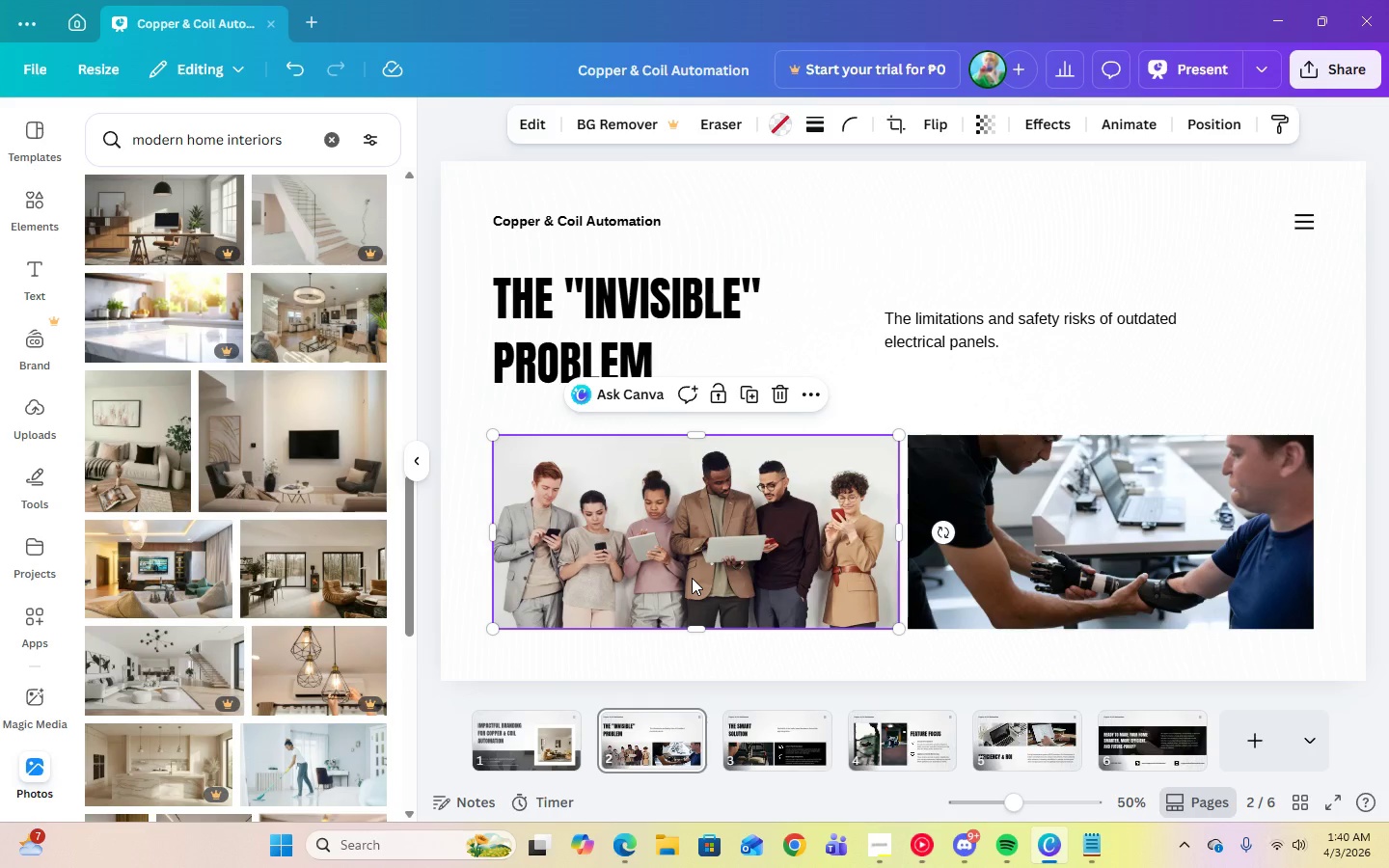 
key(Delete)
 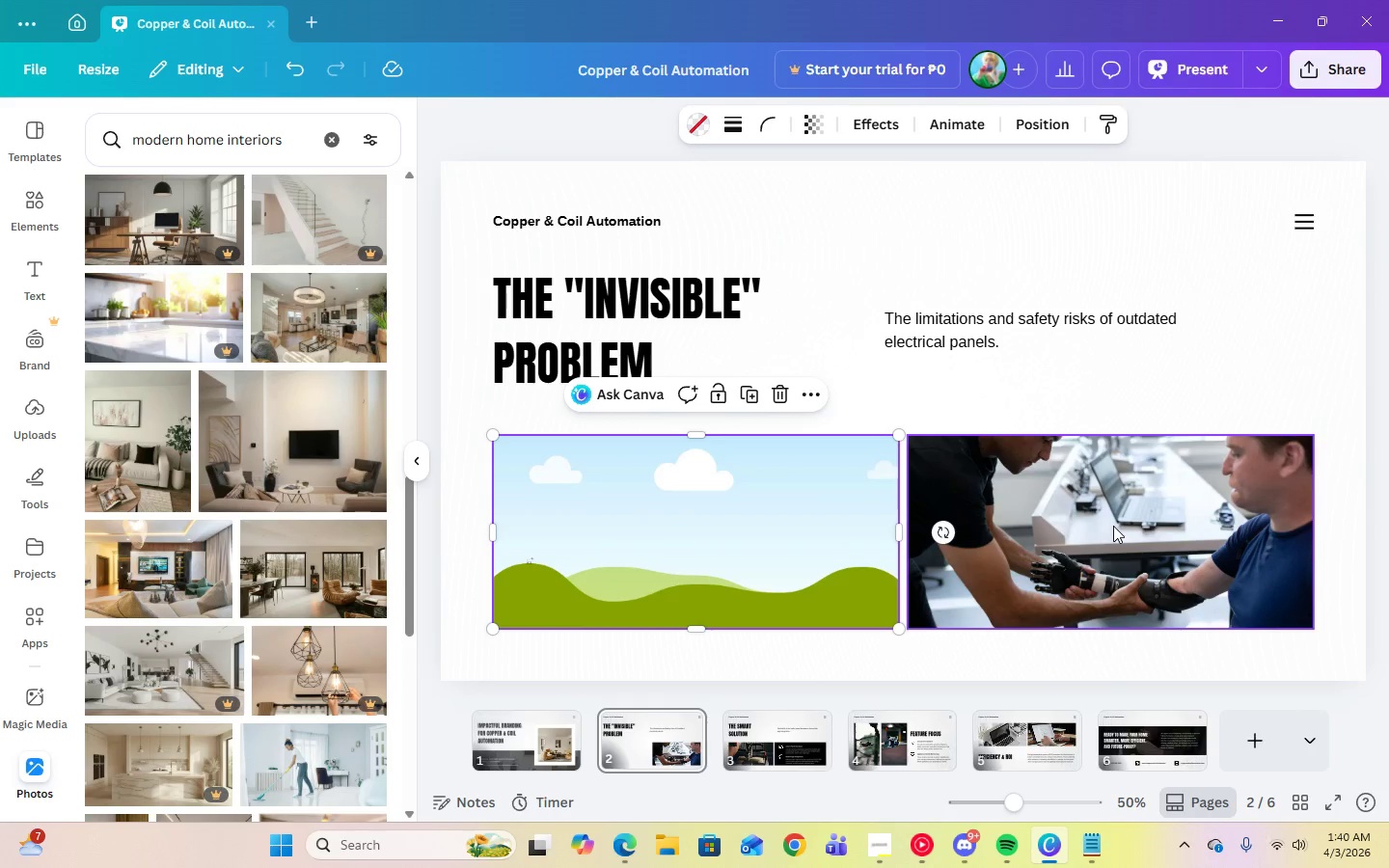 
left_click([1113, 526])
 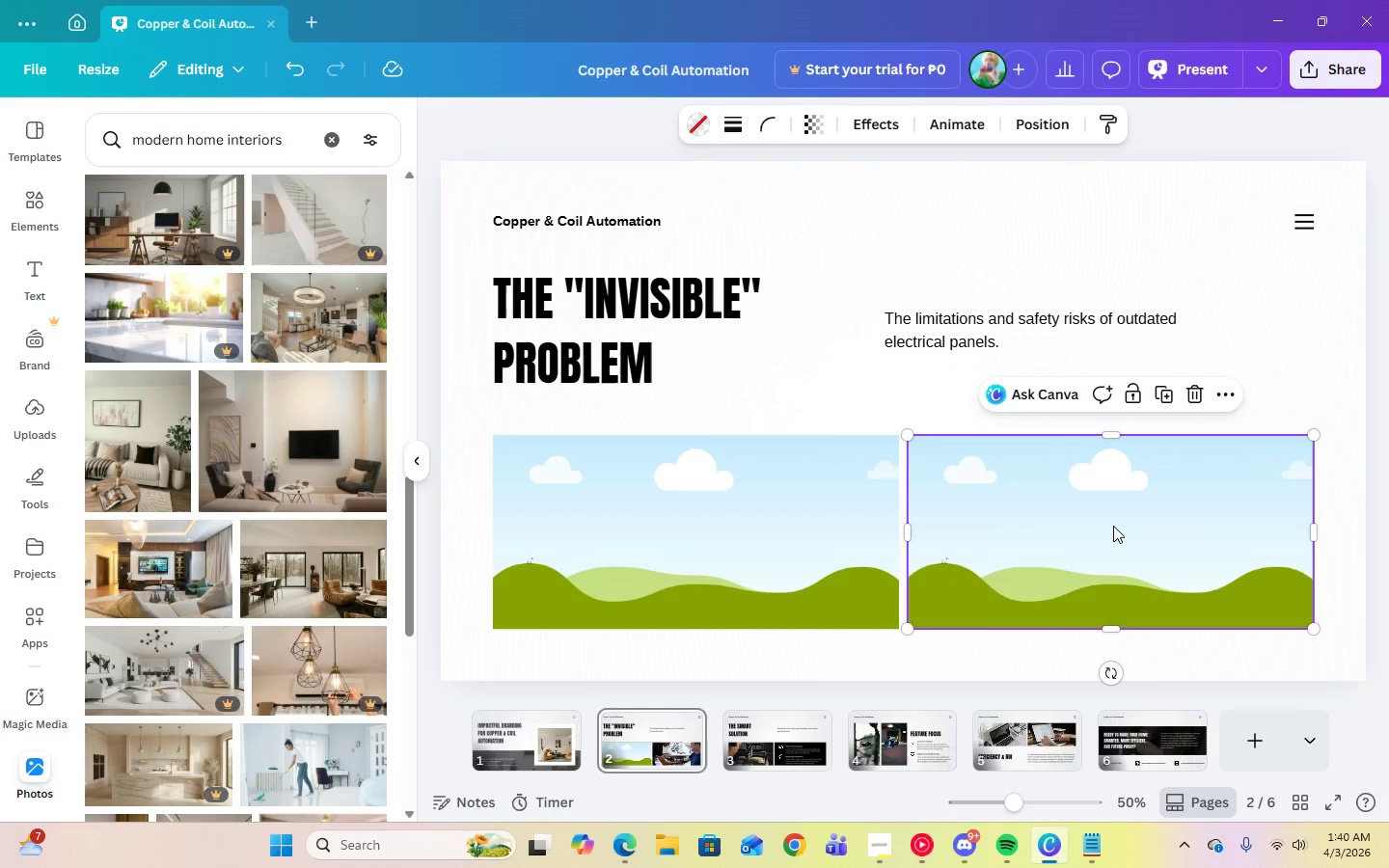 
key(Delete)
 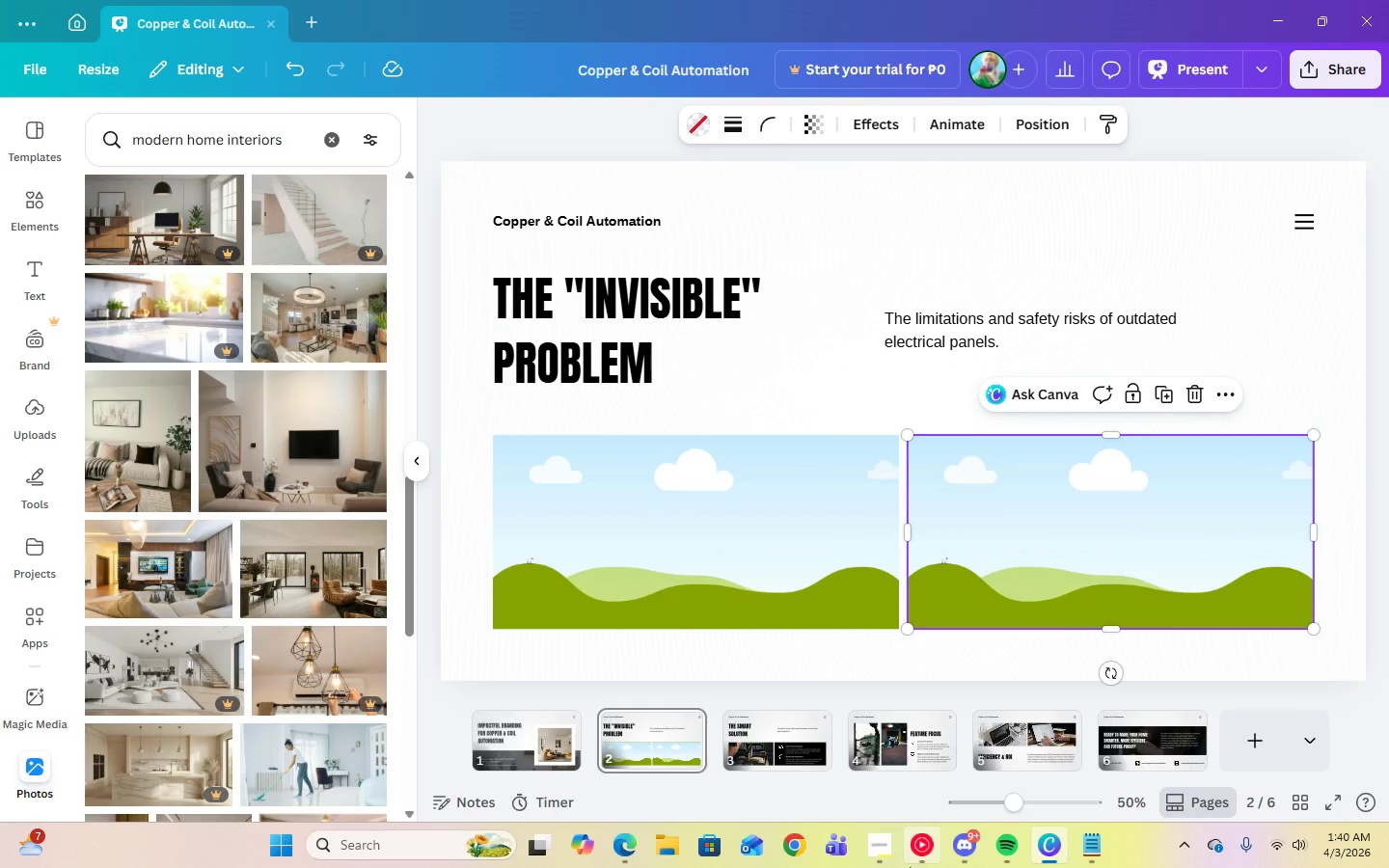 
left_click([885, 853])